 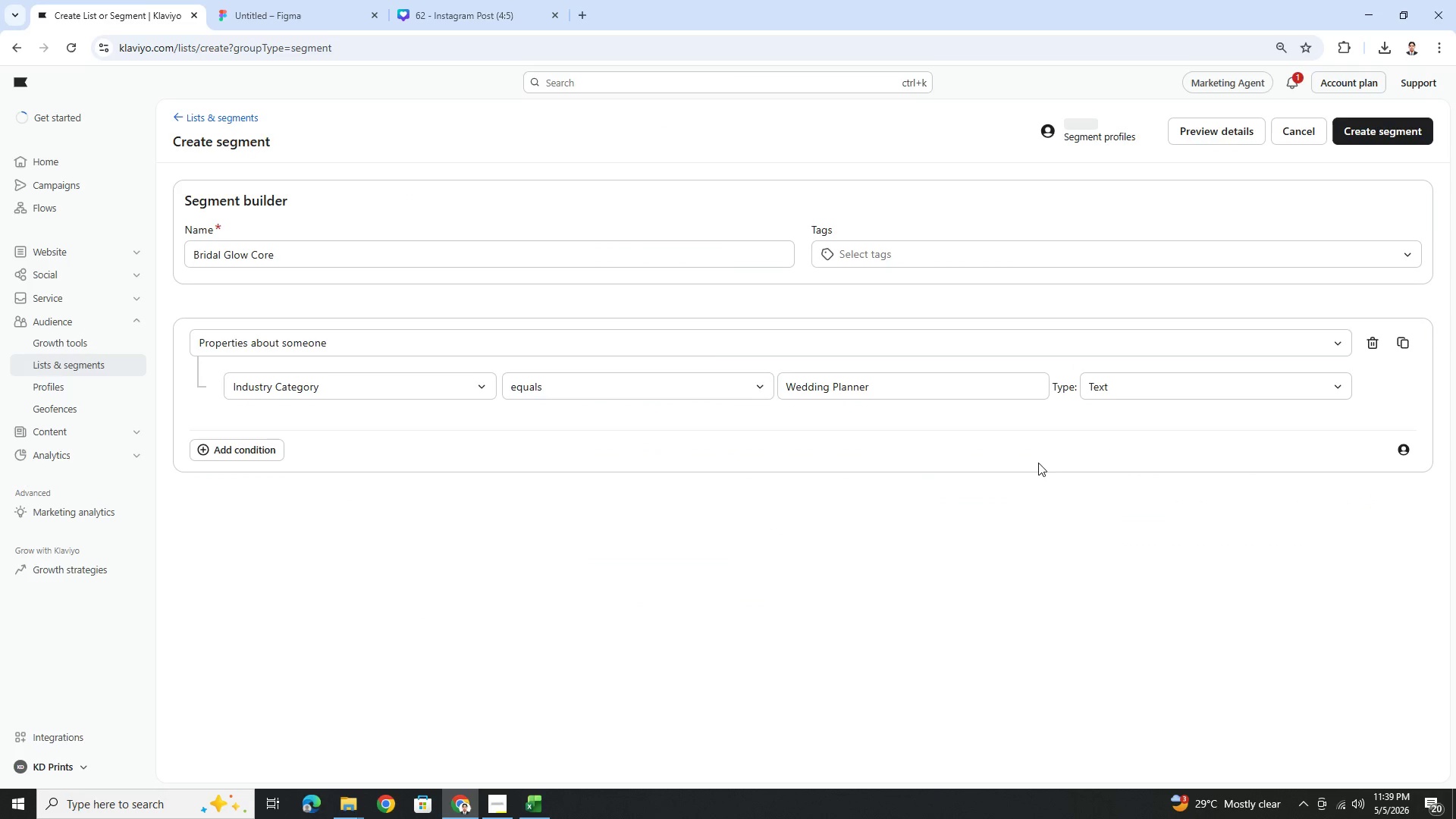 
left_click([347, 262])
 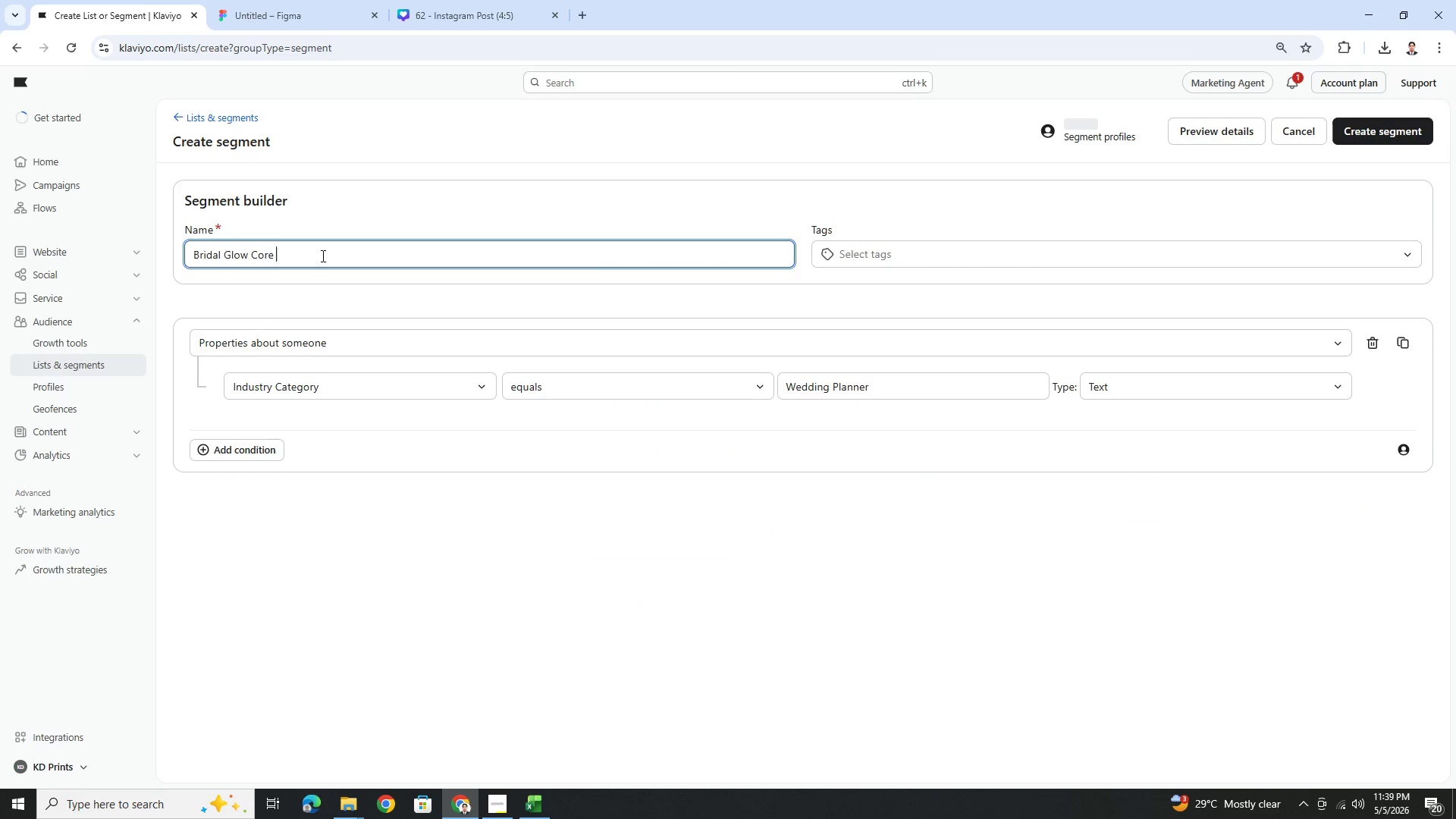 
left_click_drag(start_coordinate=[316, 254], to_coordinate=[252, 253])
 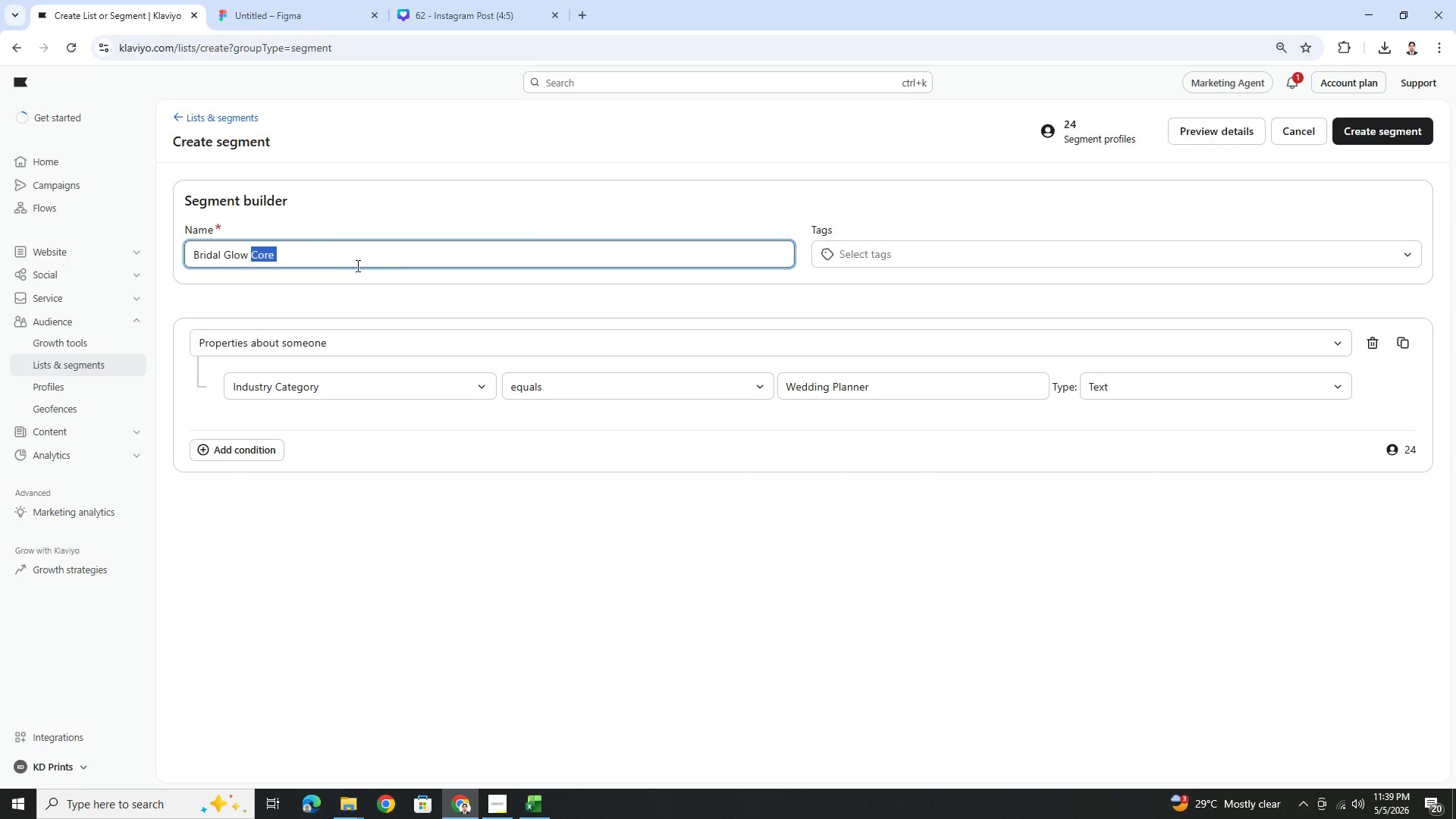 
hold_key(key=ShiftLeft, duration=1.52)
 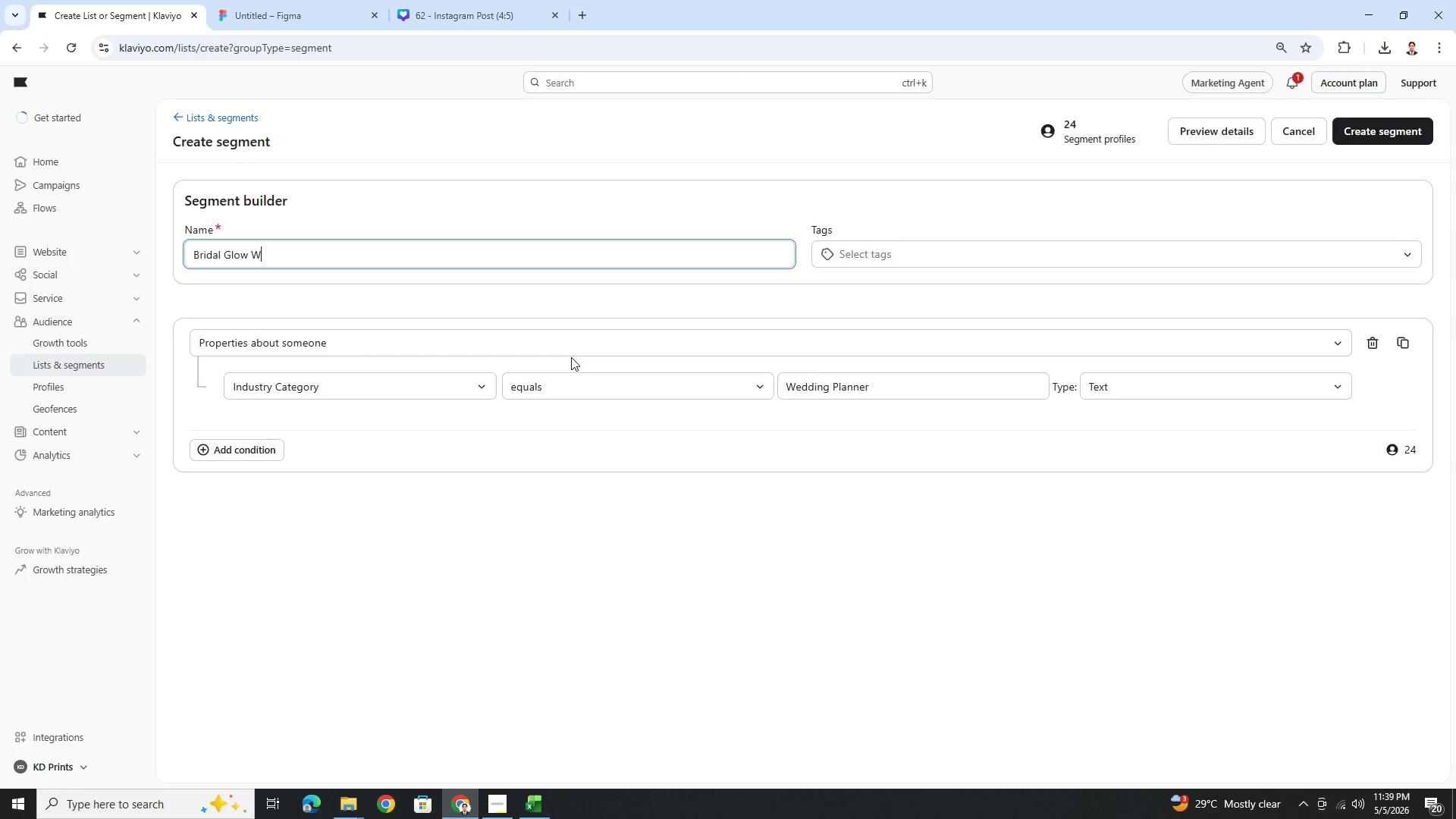 
type(Wedding Planenr)
key(Backspace)
key(Backspace)
key(Backspace)
type(ner)
 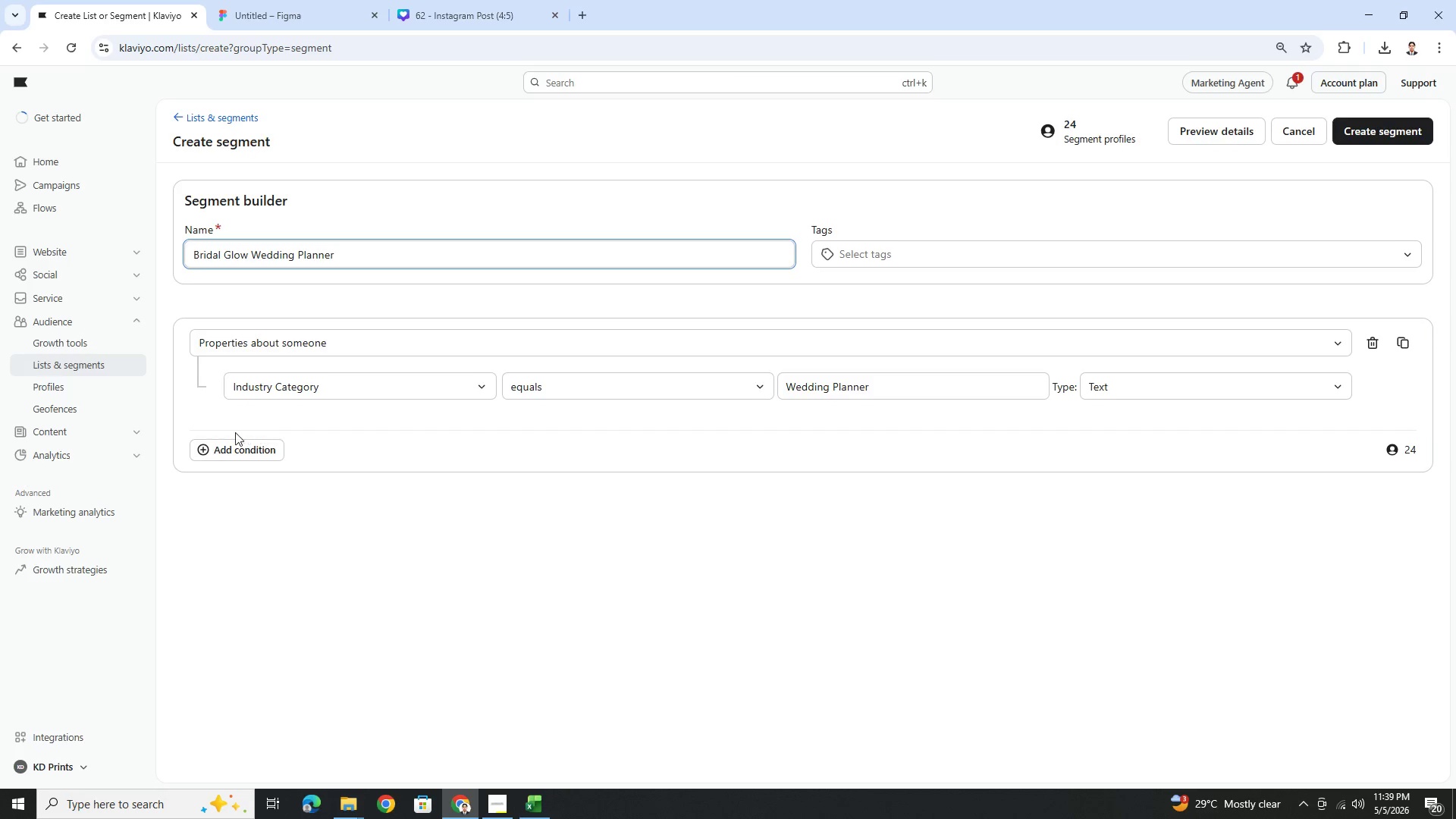 
wait(8.91)
 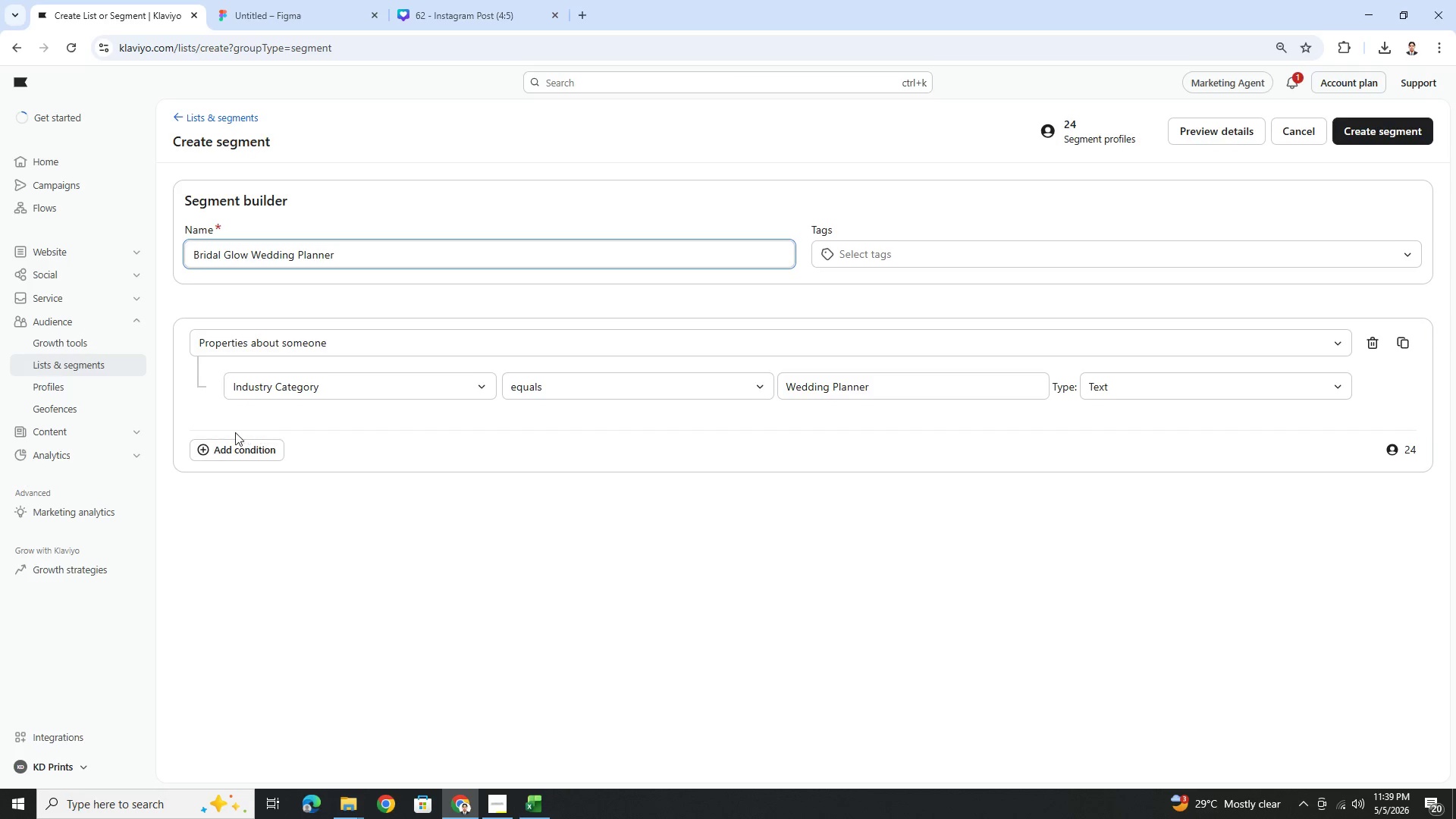 
left_click([1357, 136])
 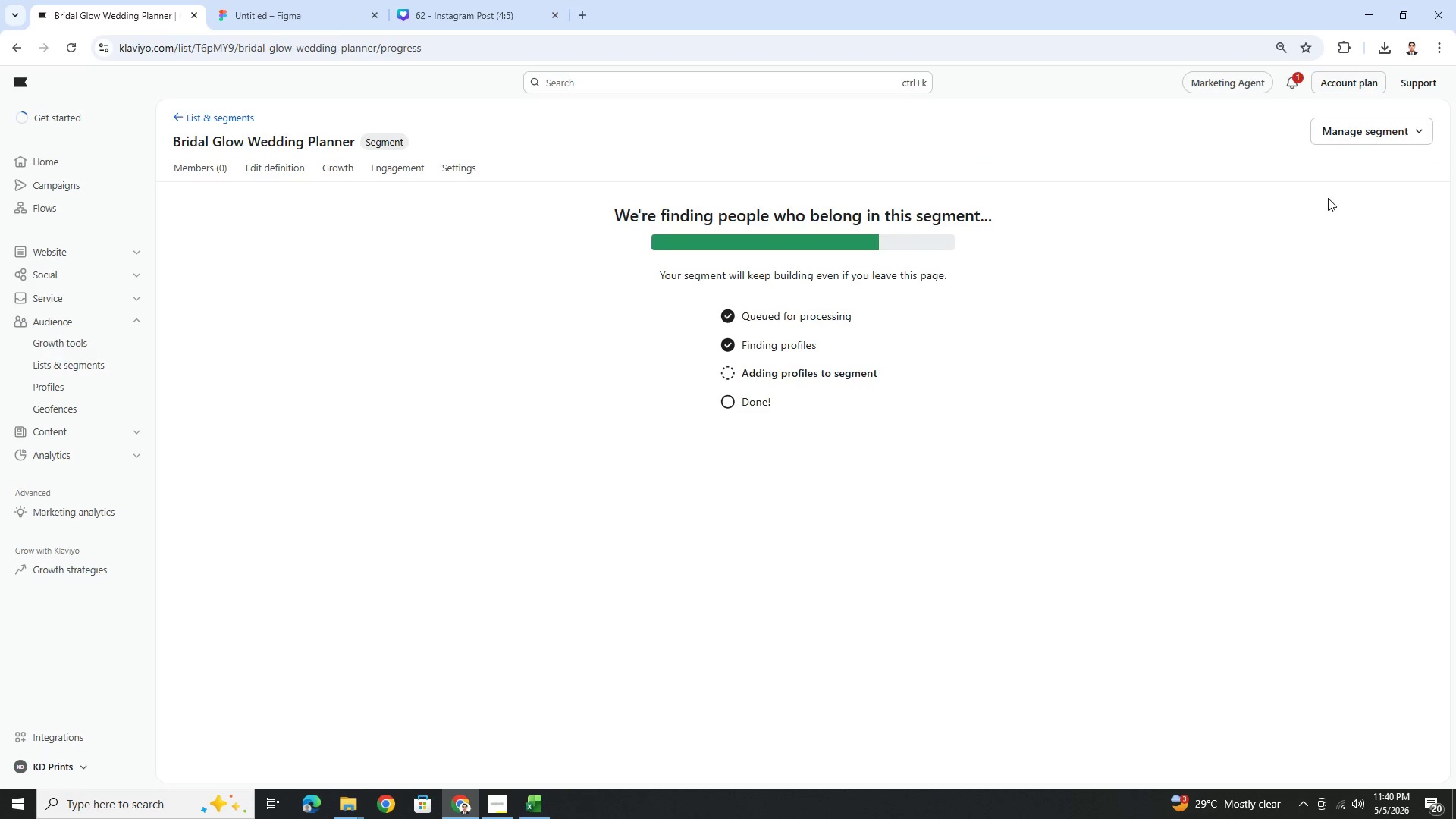 
wait(22.92)
 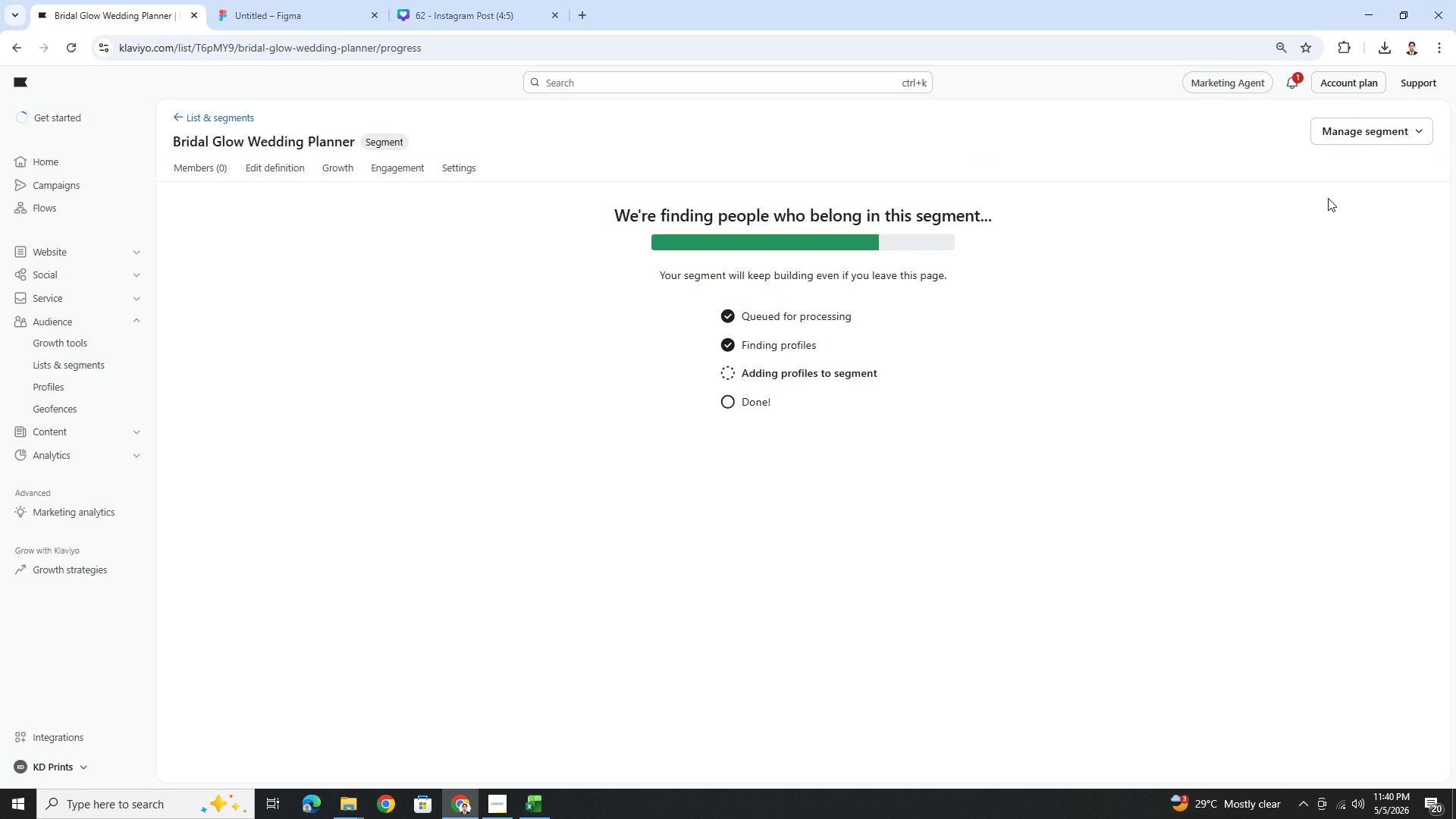 
mouse_move([1291, 218])
 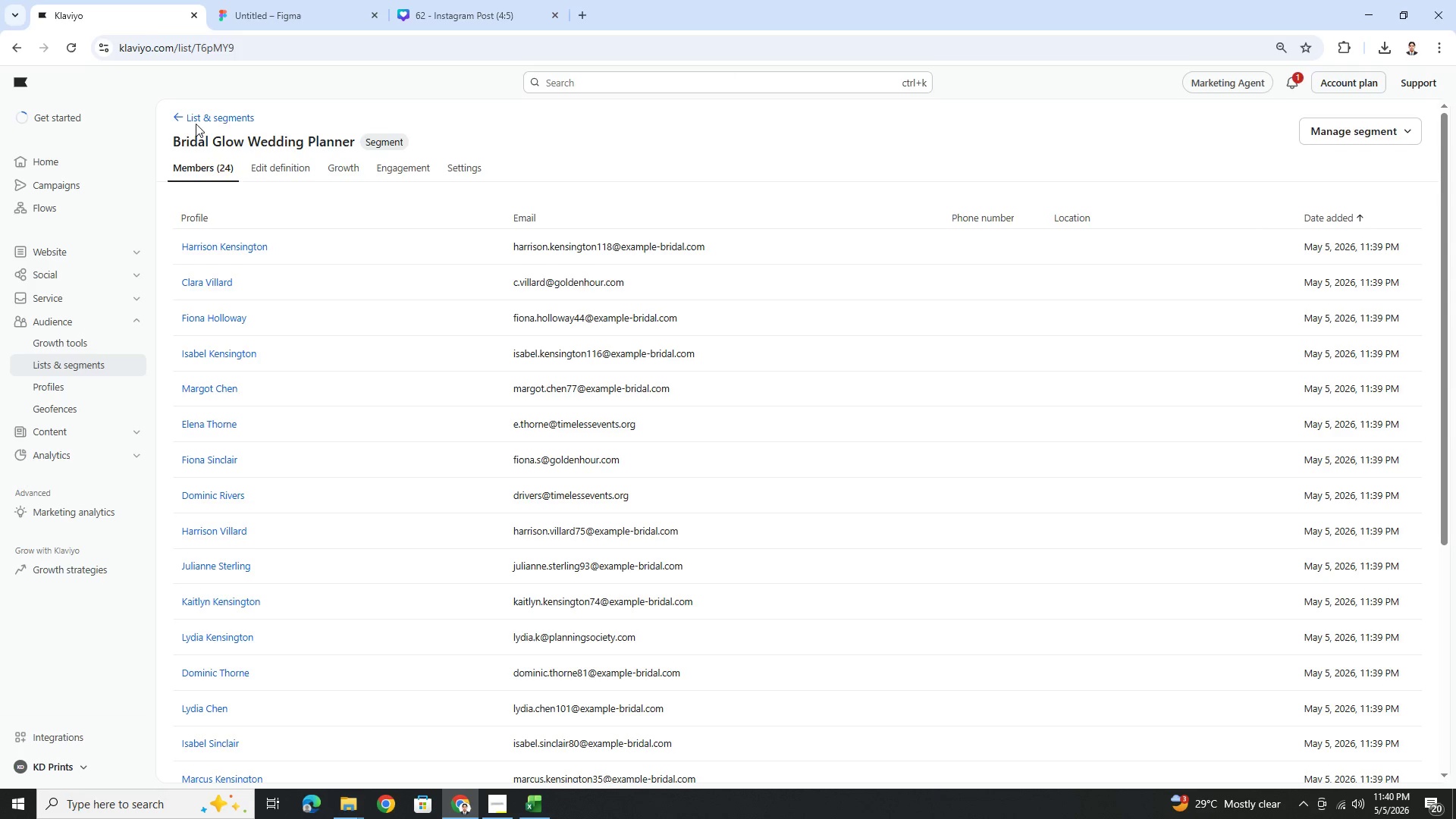 
left_click([185, 114])
 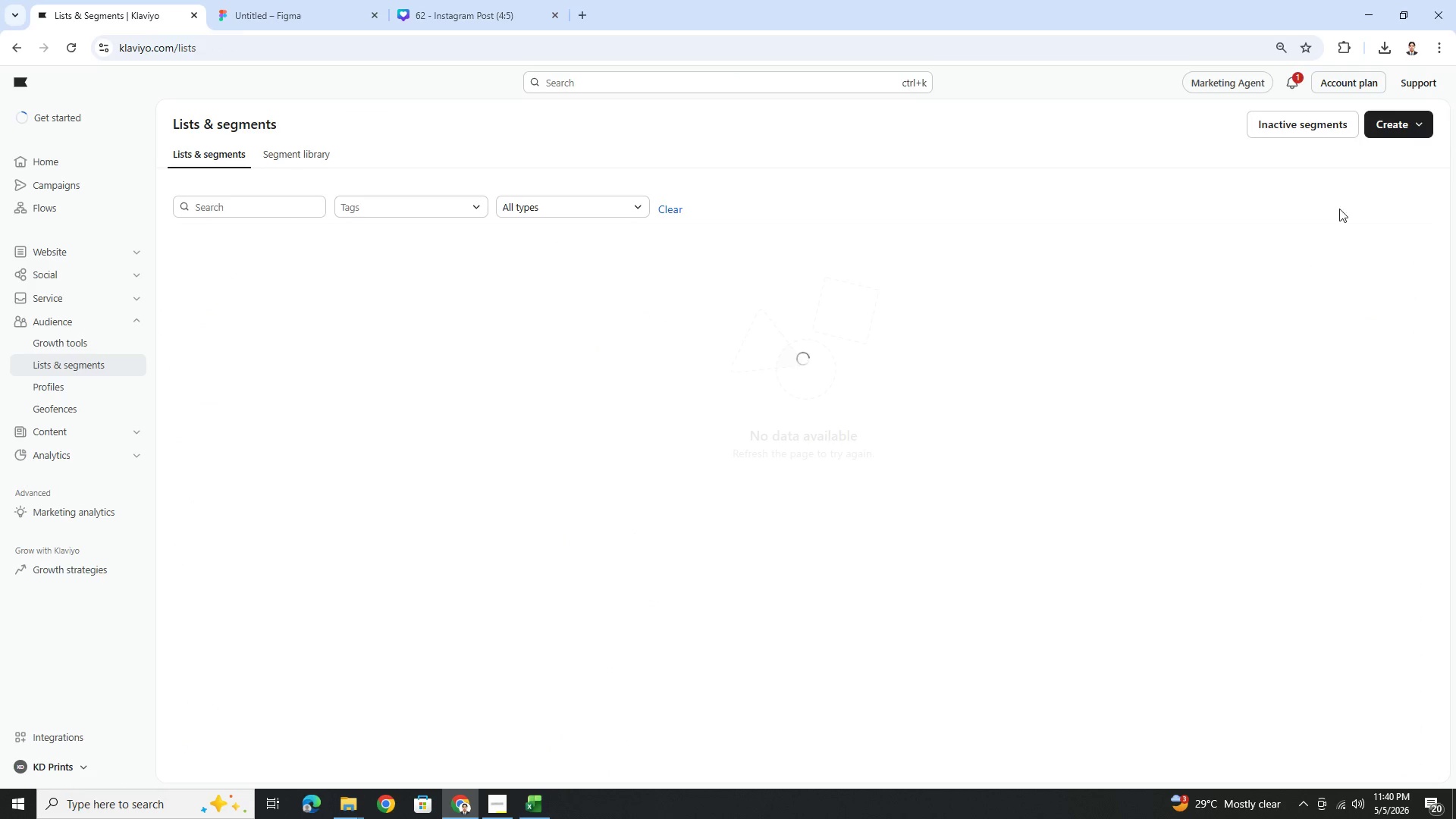 
left_click([1399, 124])
 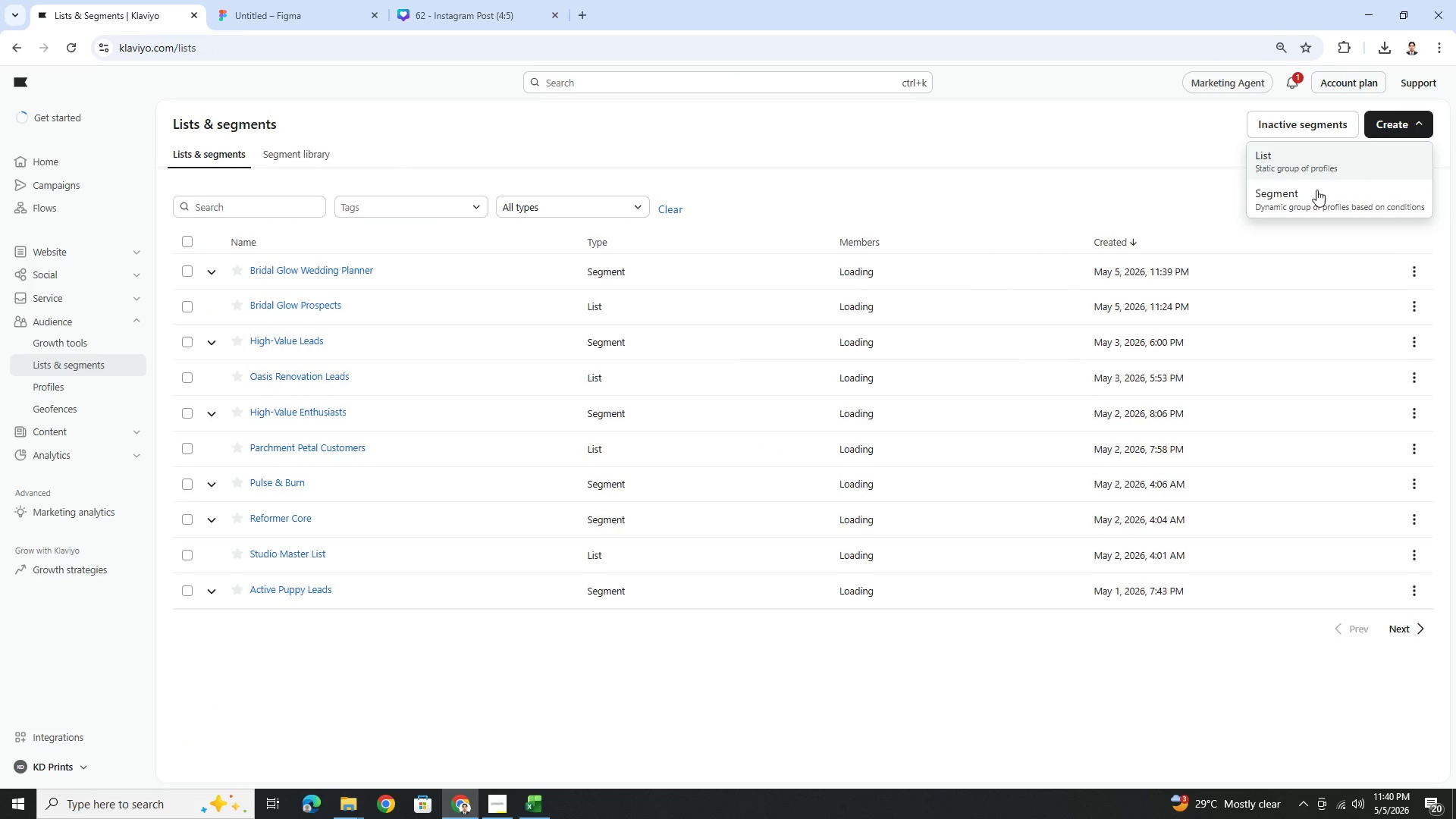 
left_click([1307, 200])
 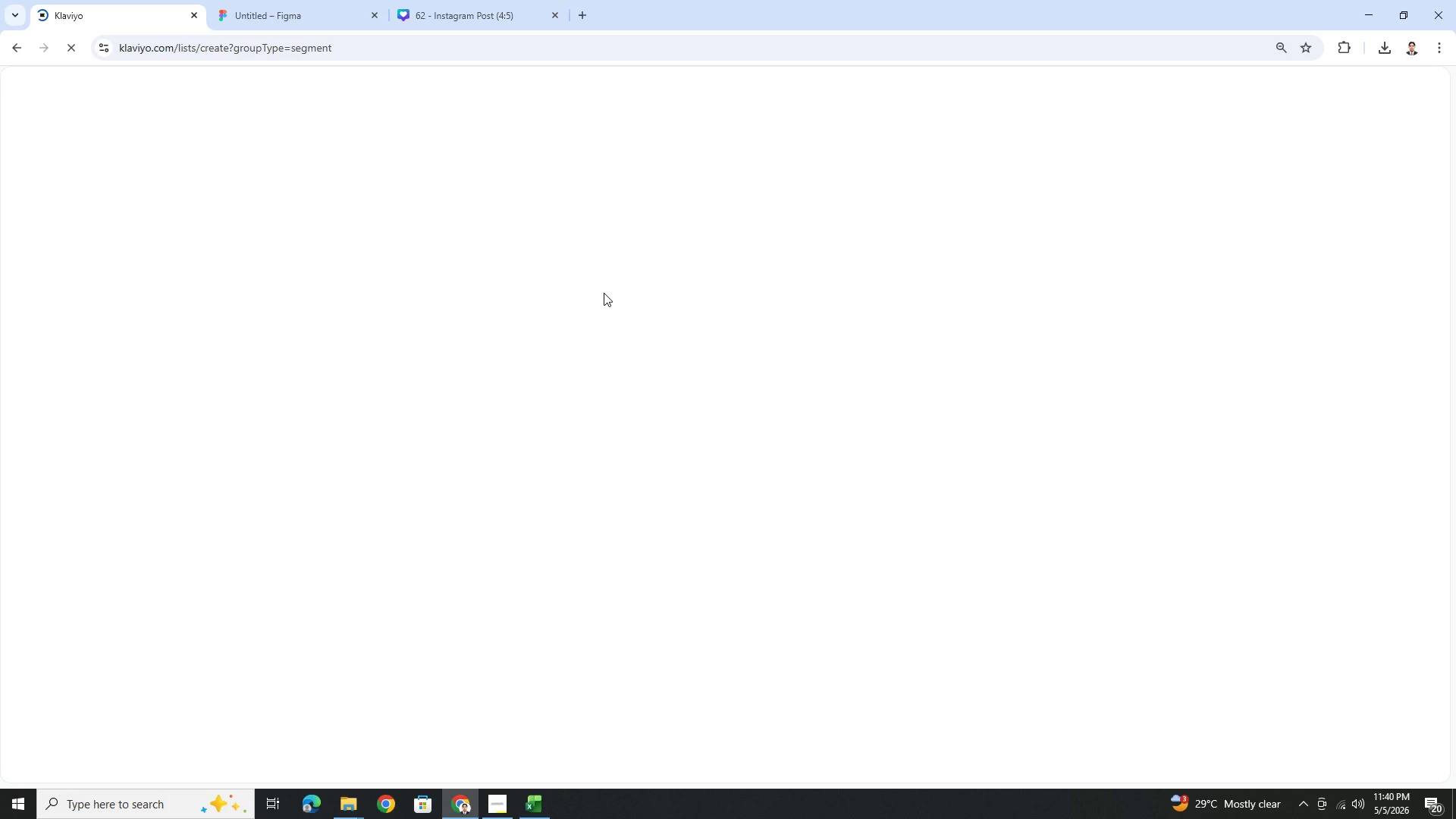 
wait(11.38)
 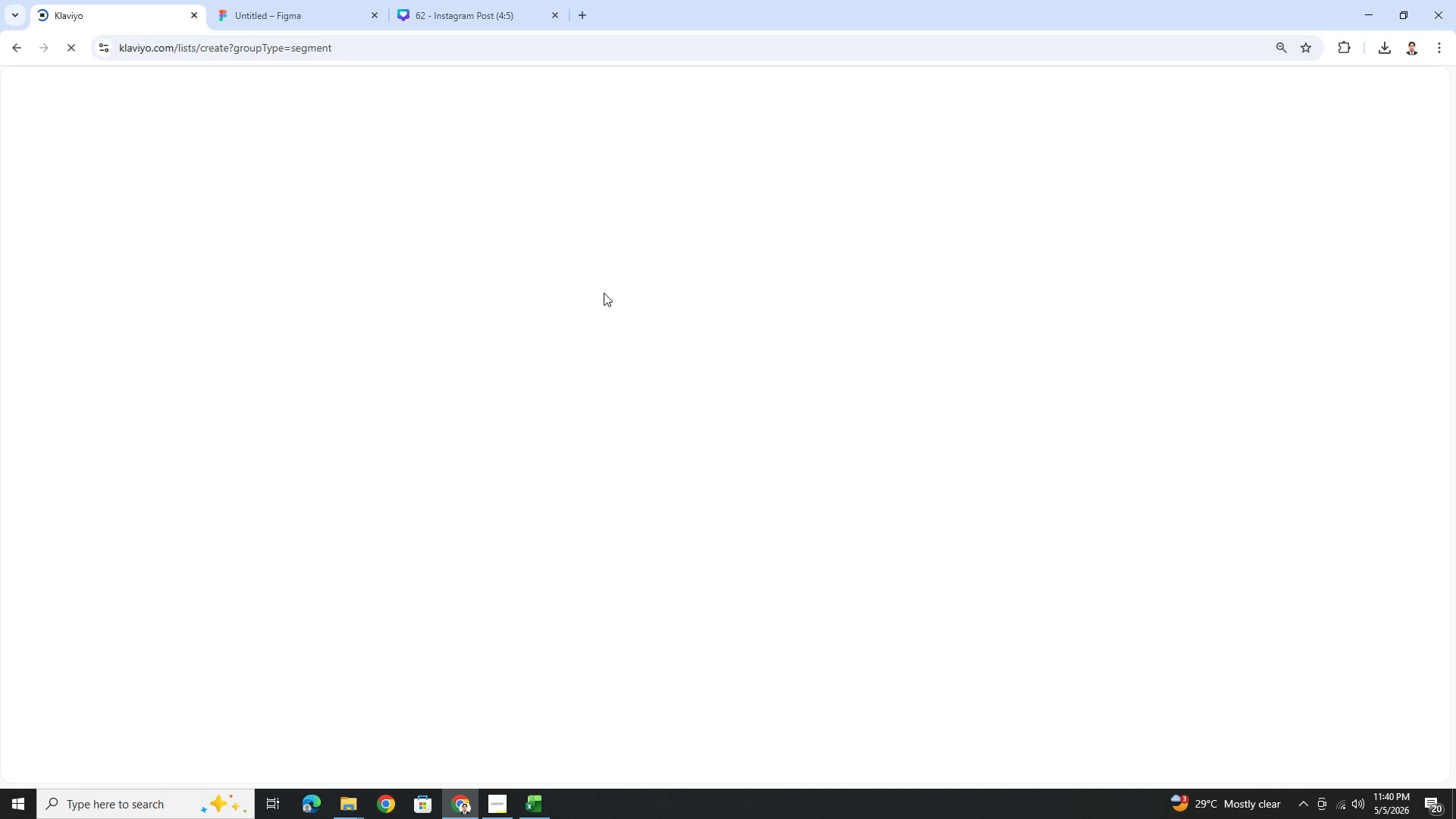 
left_click([535, 258])